 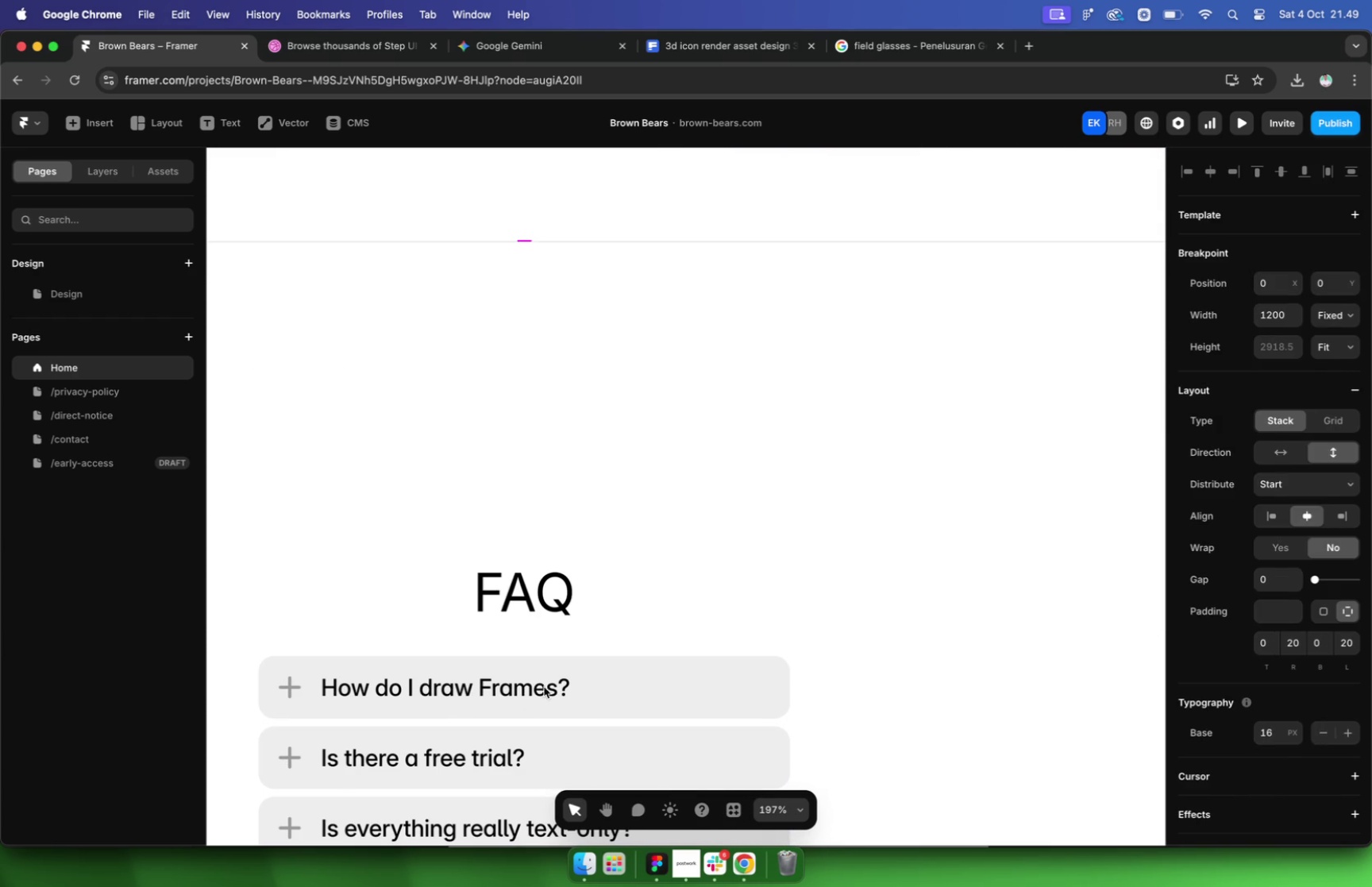 
triple_click([527, 685])
 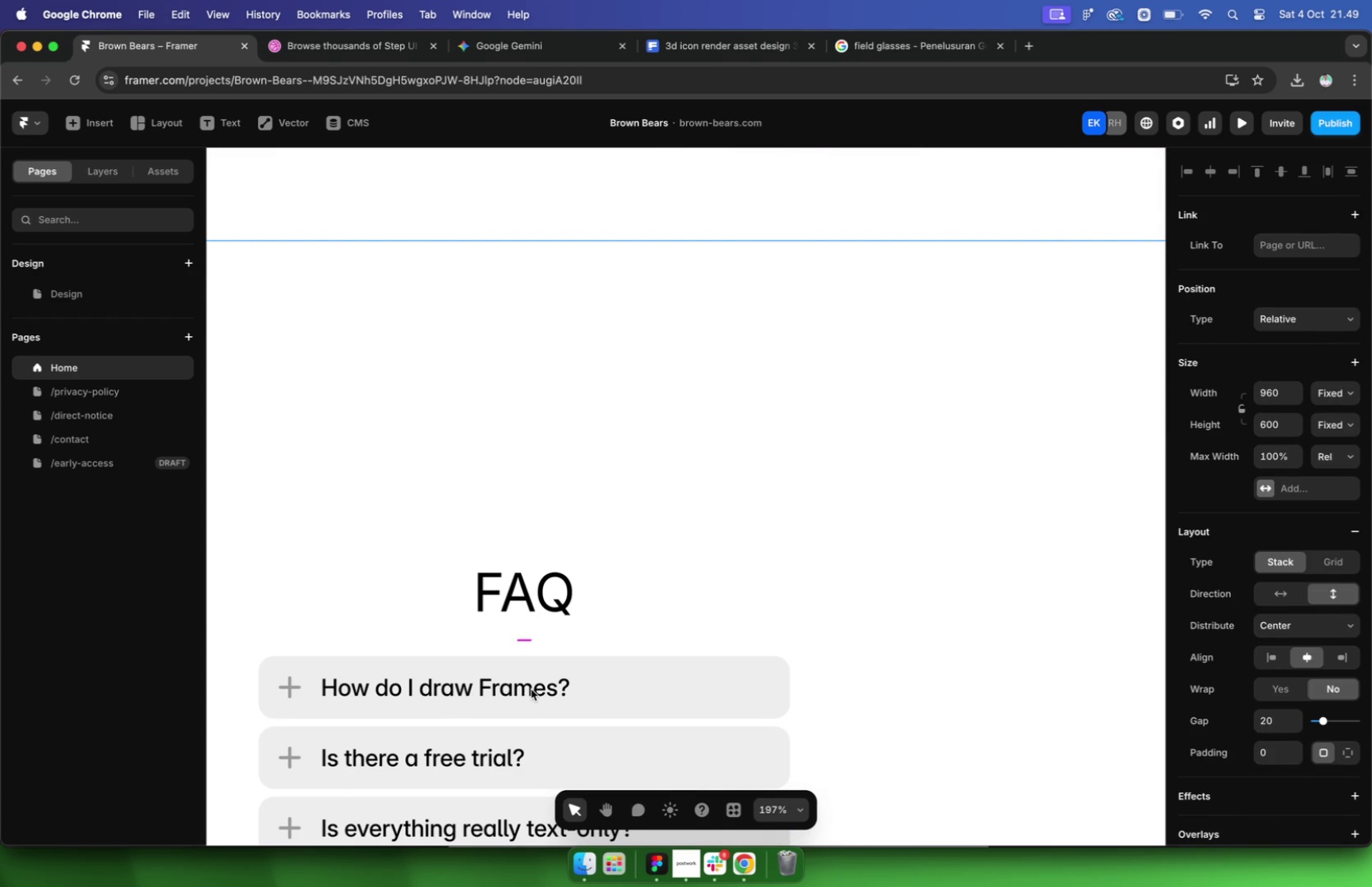 
triple_click([531, 689])
 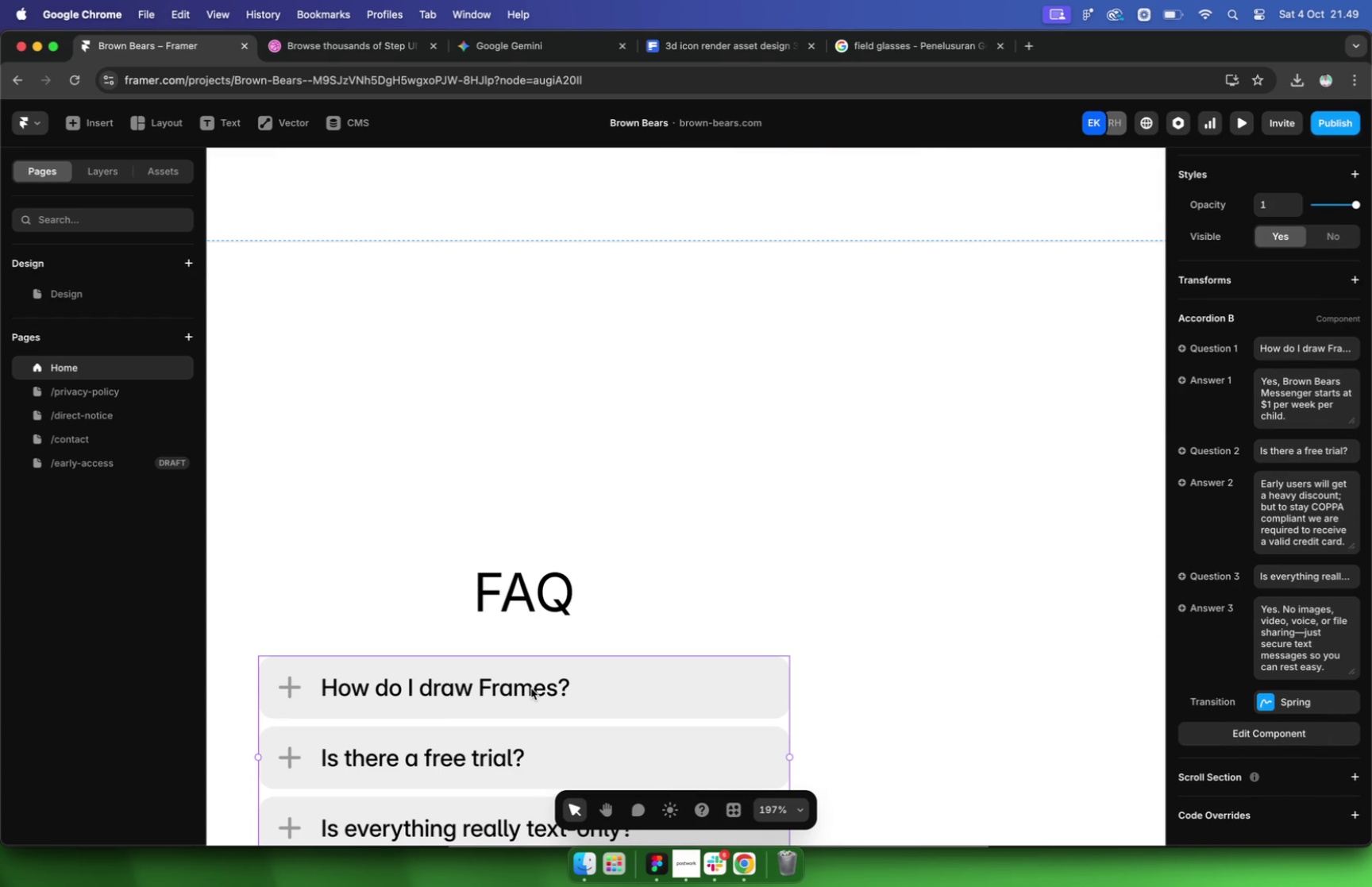 
triple_click([531, 689])
 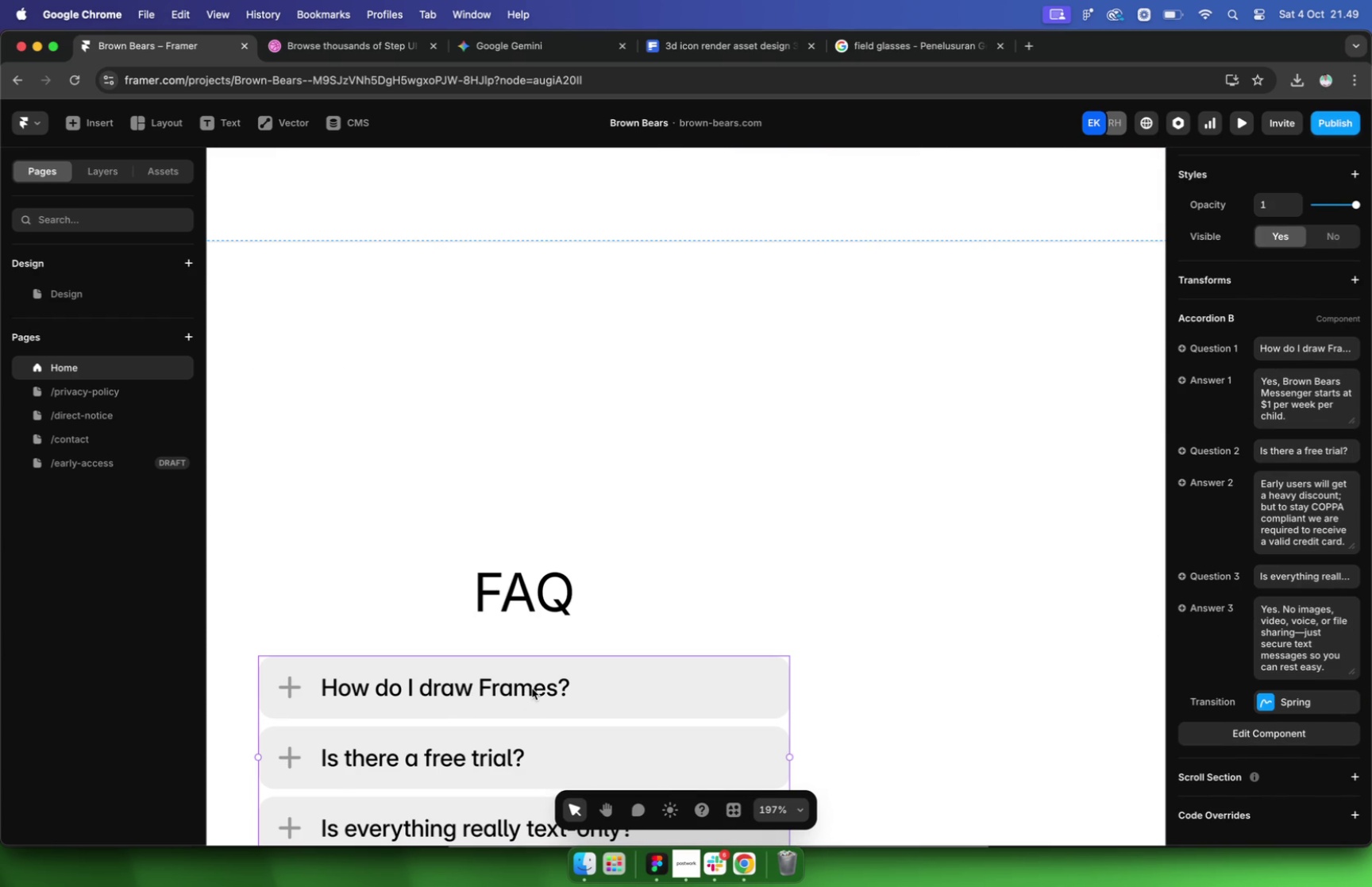 
triple_click([532, 688])
 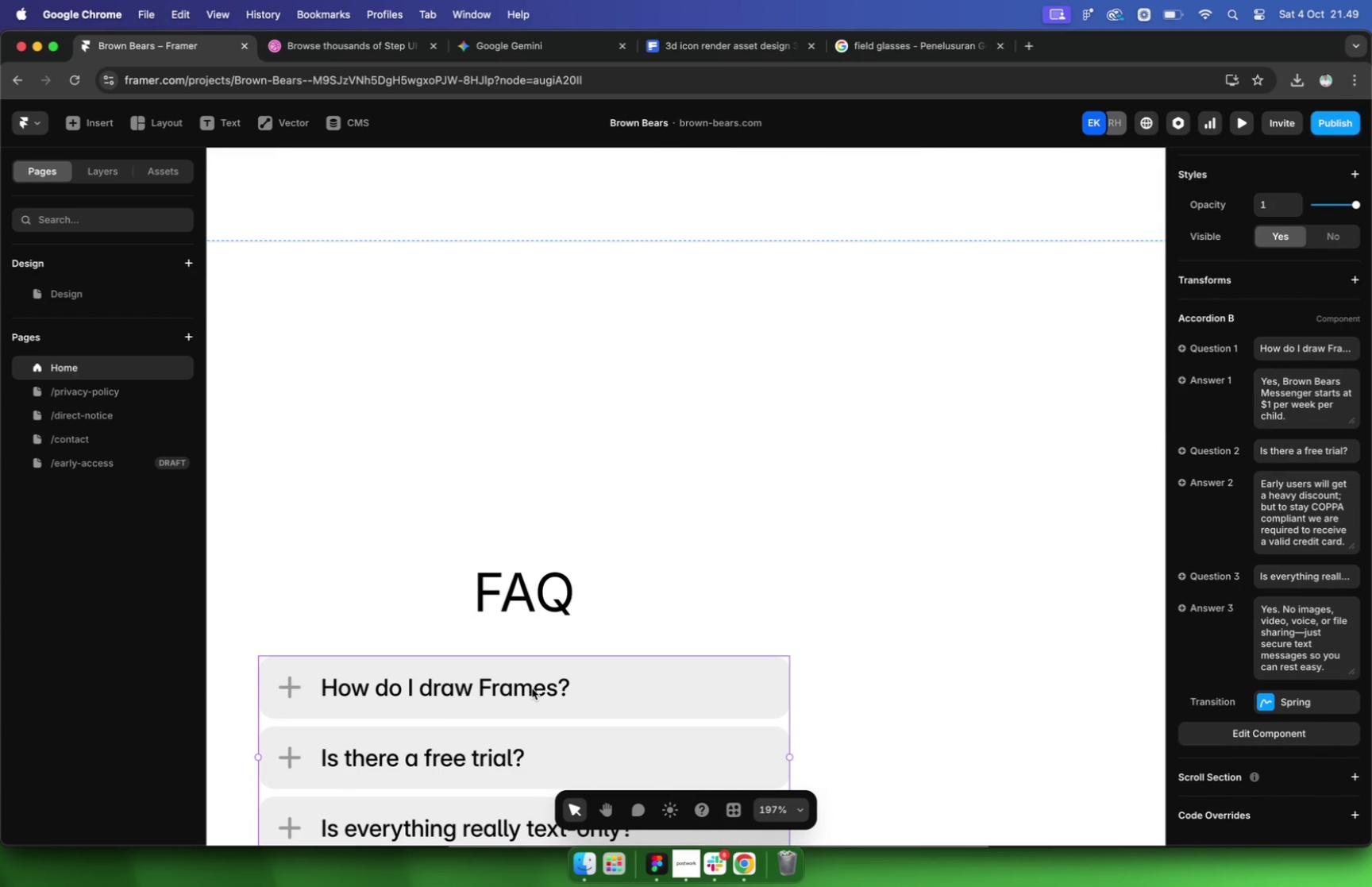 
triple_click([532, 688])
 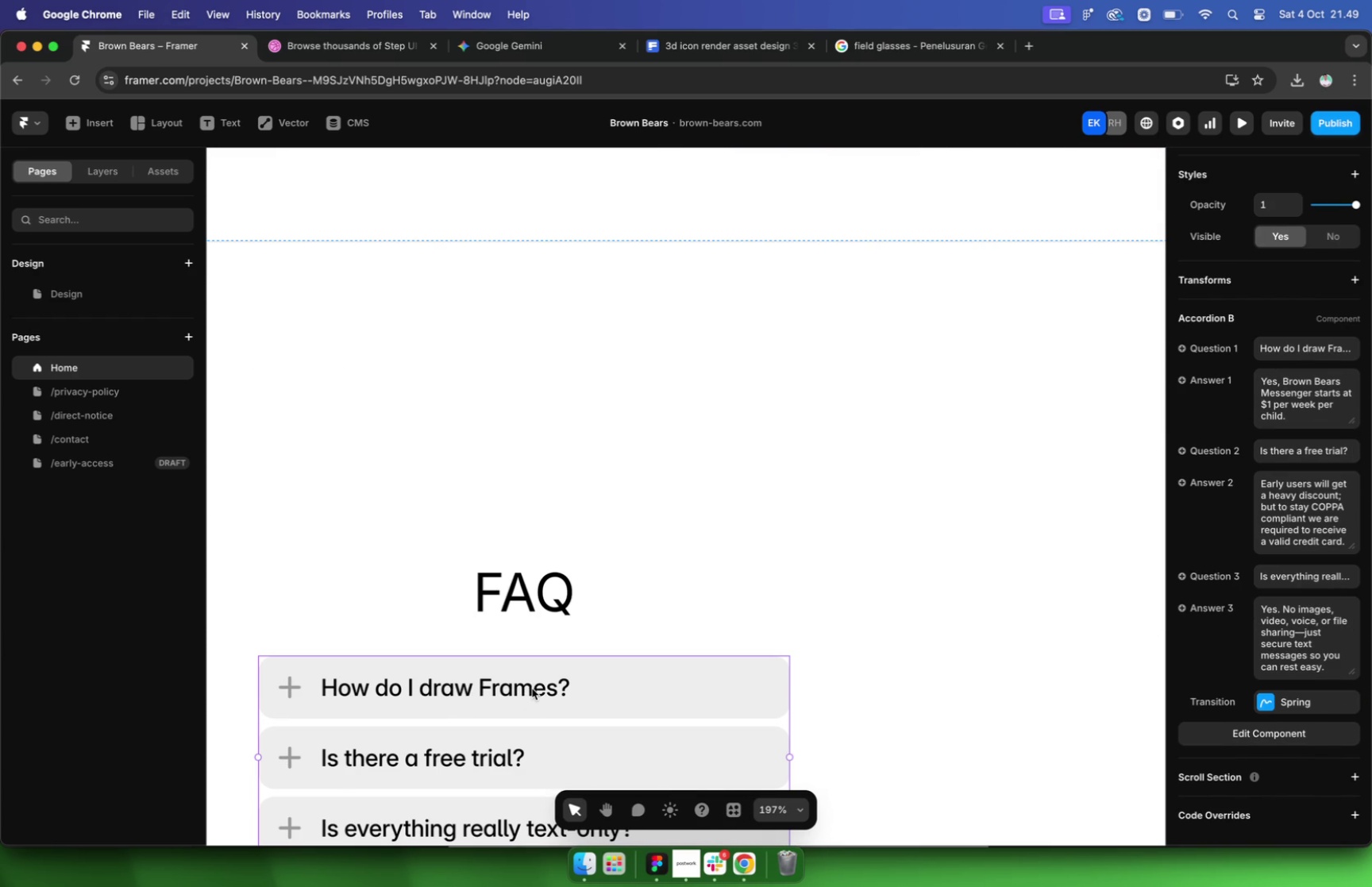 
triple_click([532, 688])
 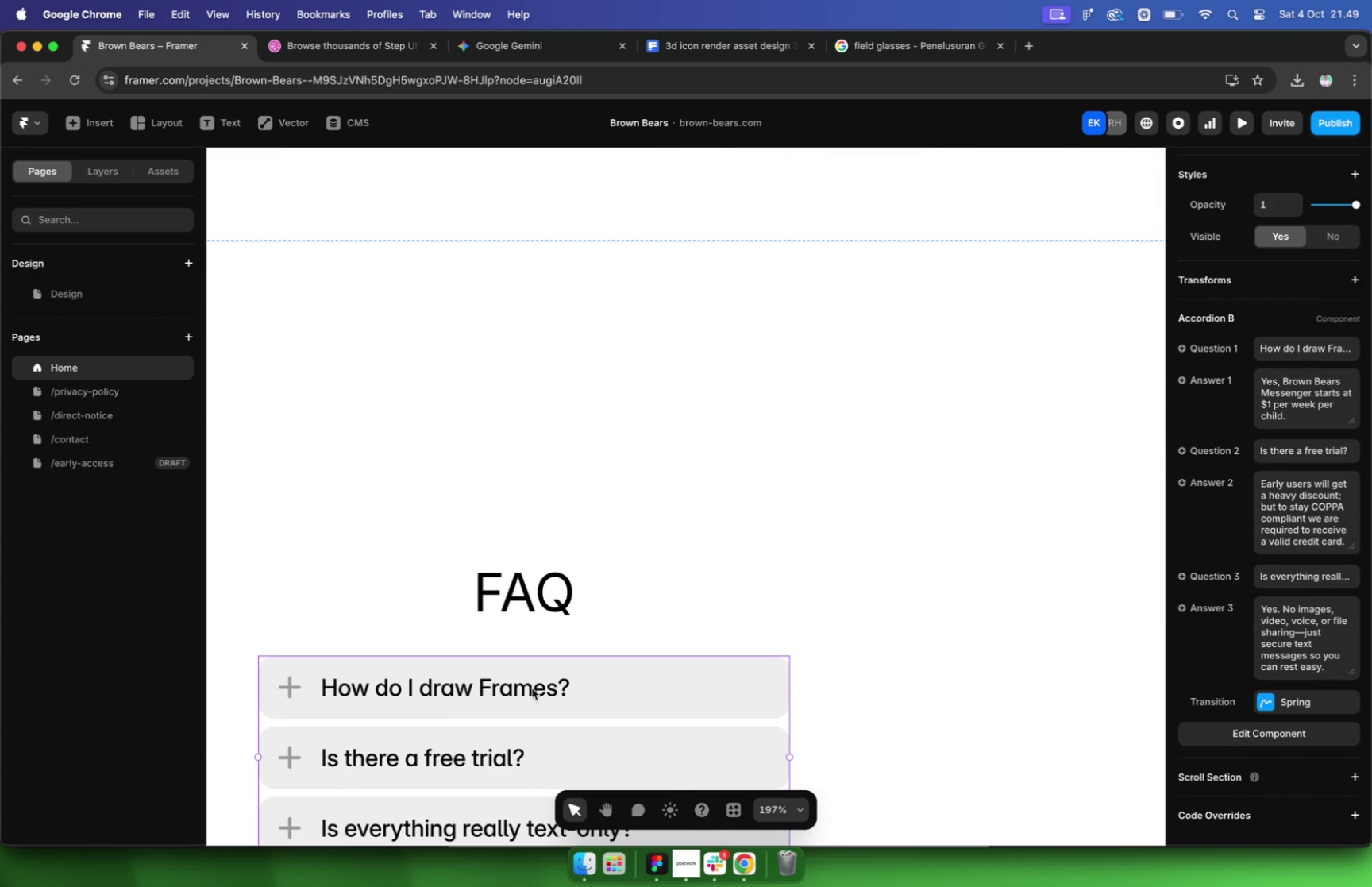 
triple_click([532, 688])
 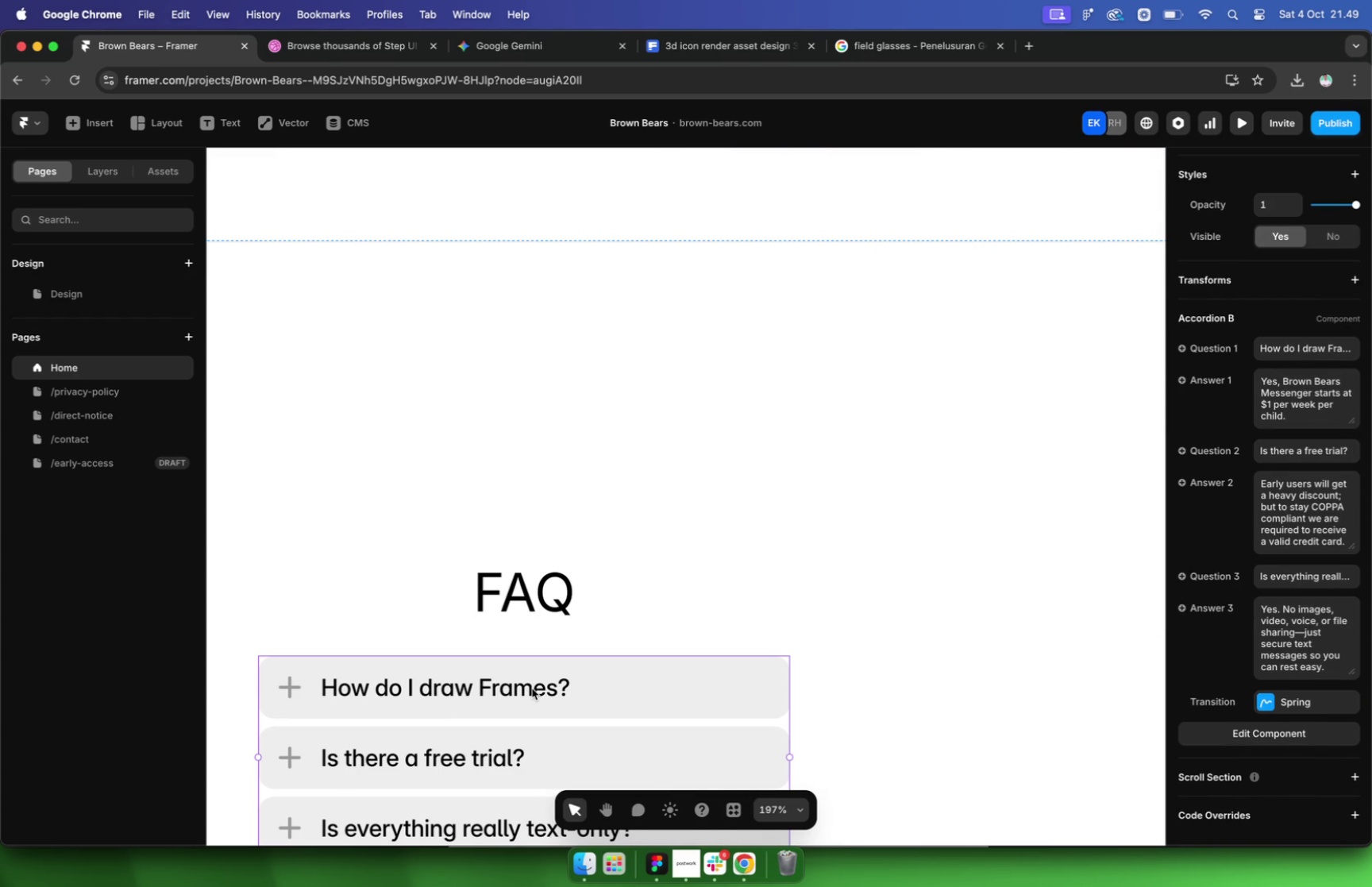 
triple_click([532, 688])
 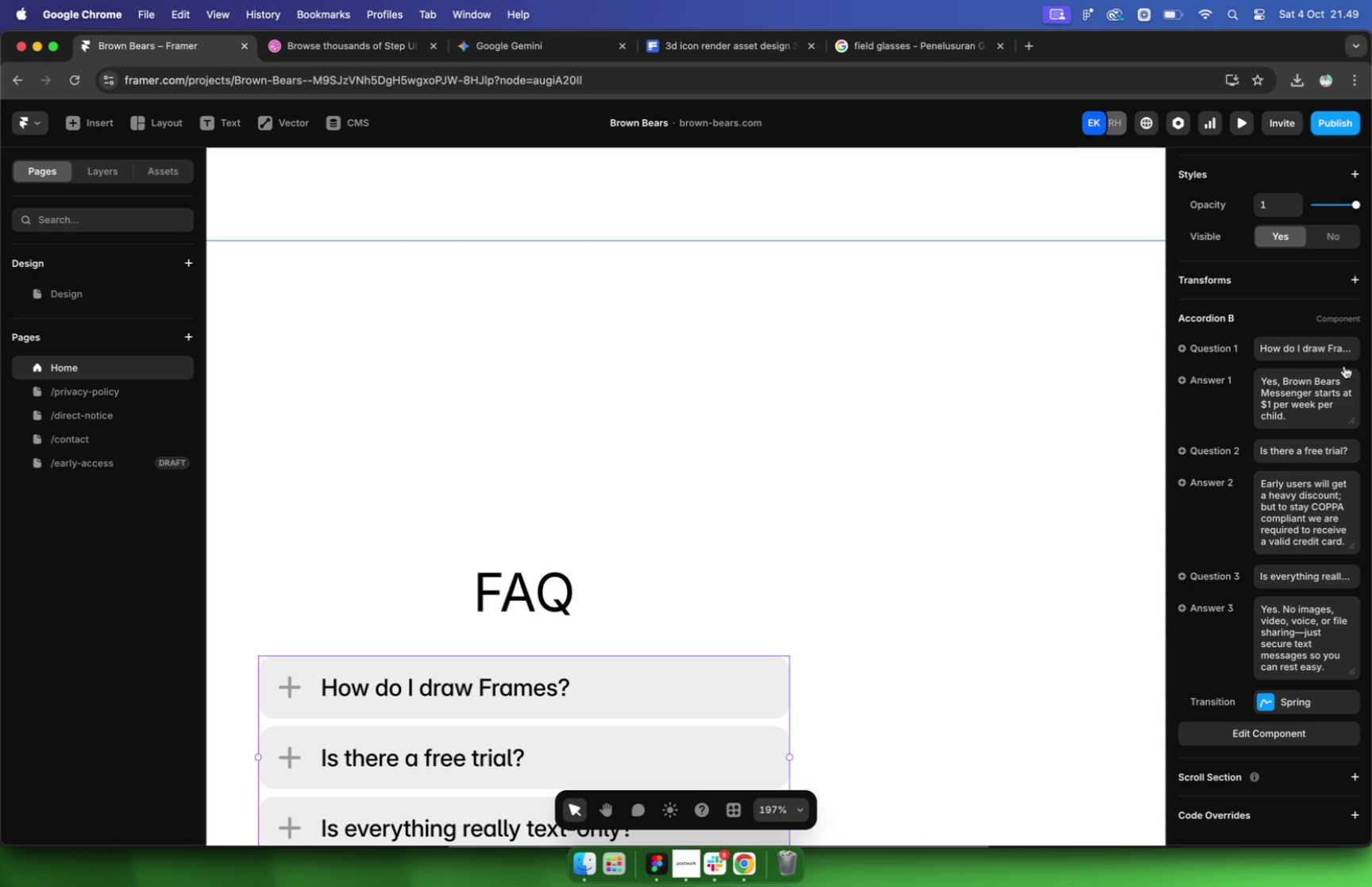 
left_click([1308, 349])